 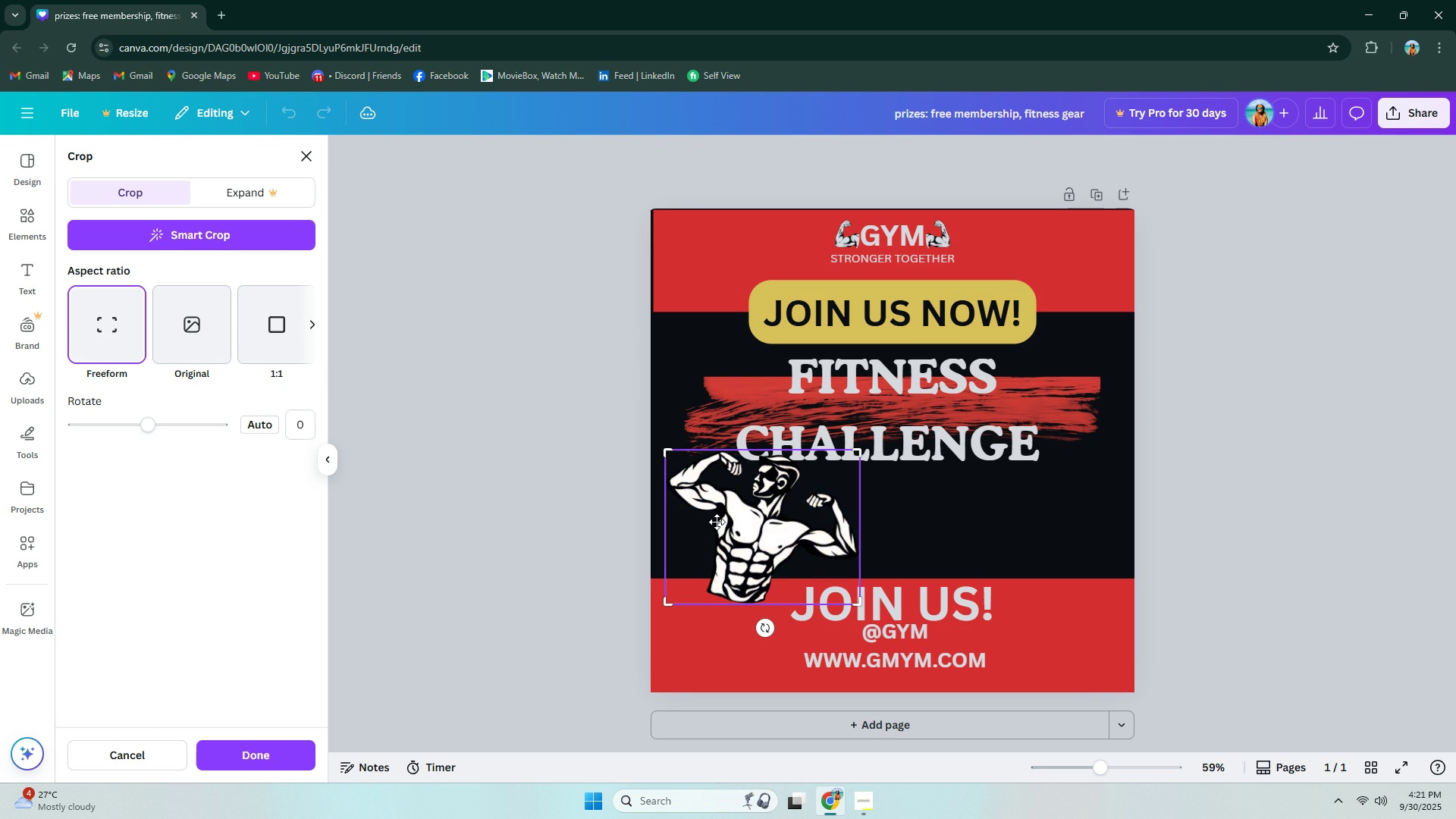 
triple_click([717, 522])
 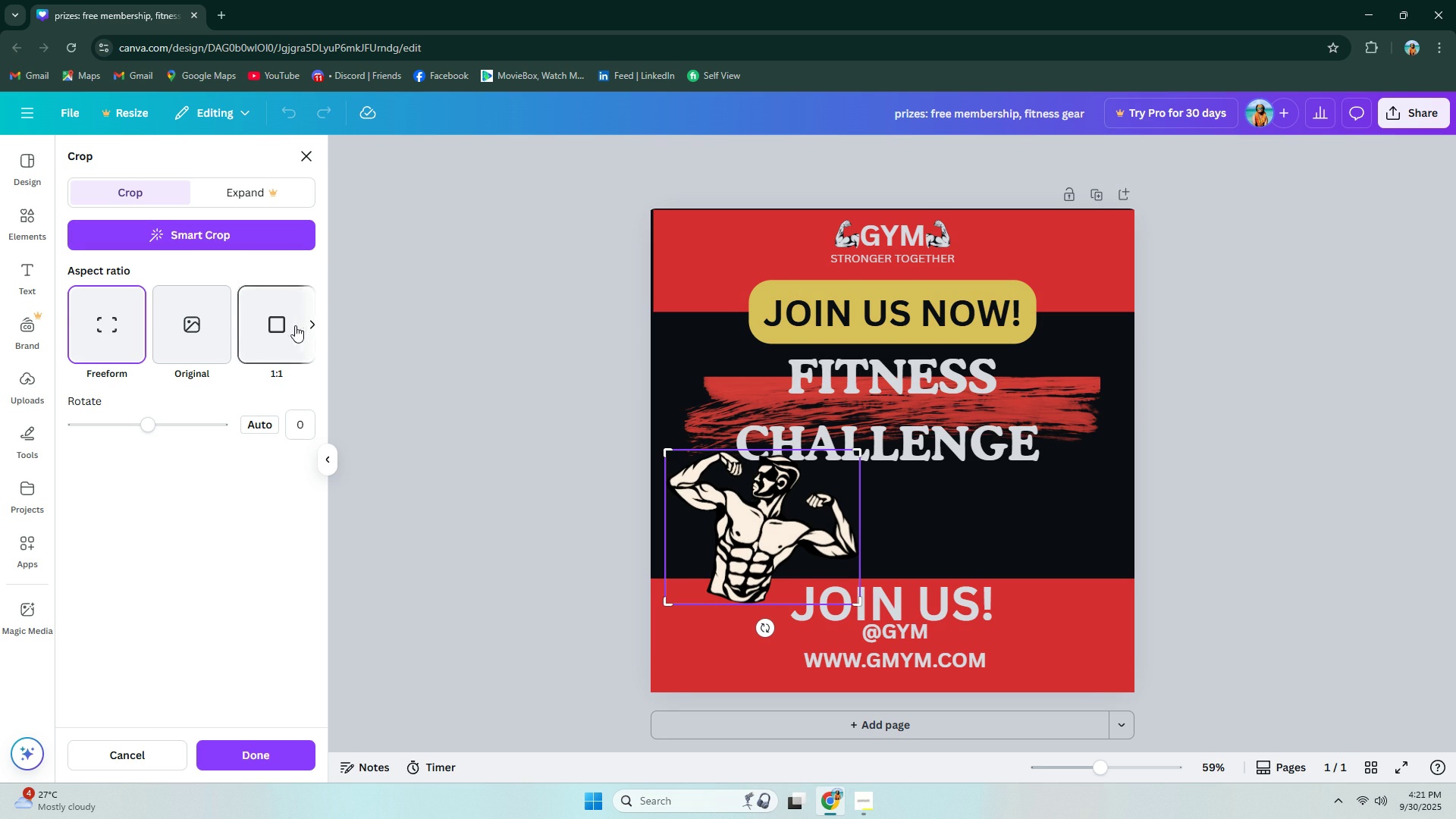 
left_click([312, 331])
 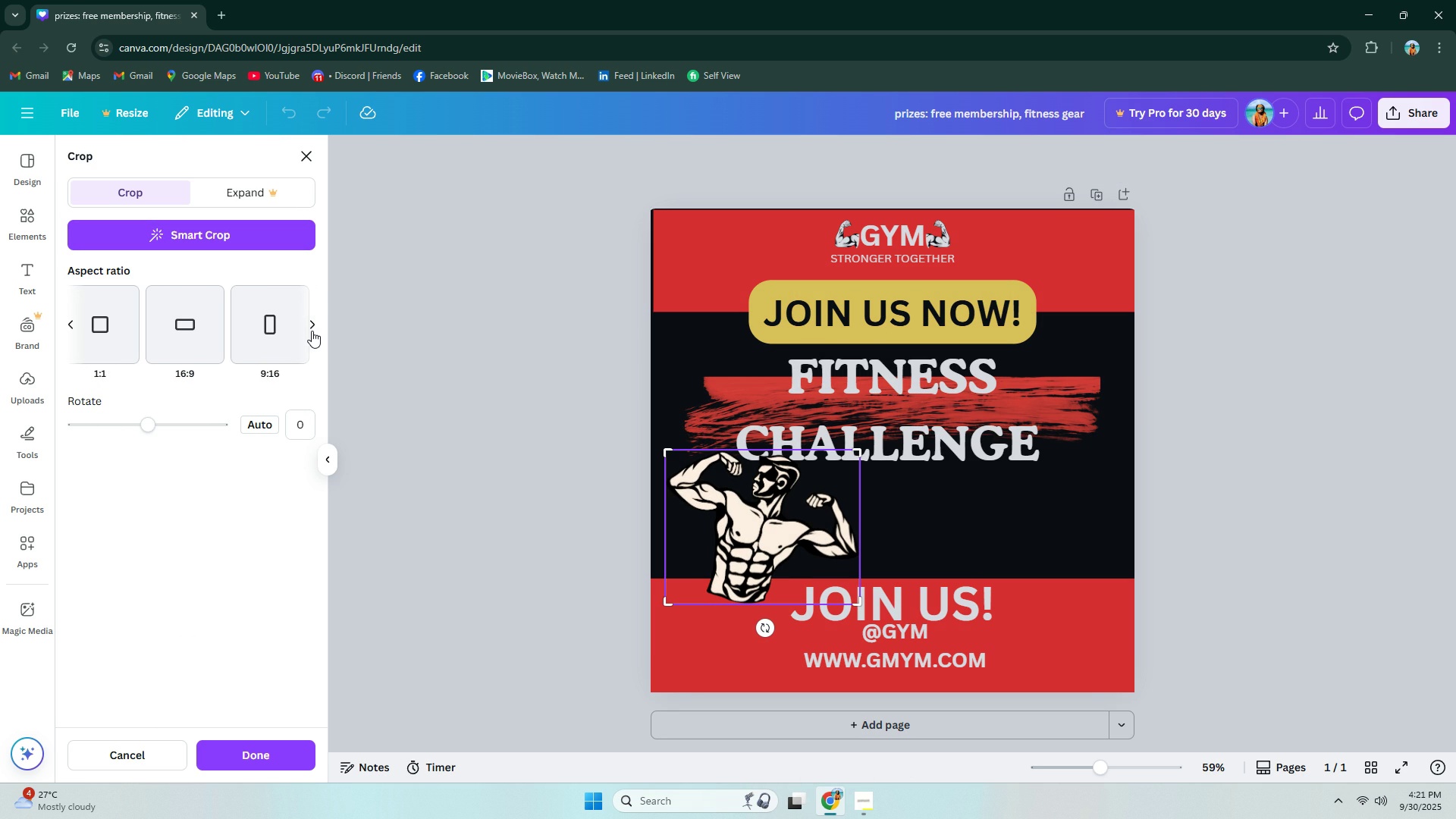 
double_click([312, 331])
 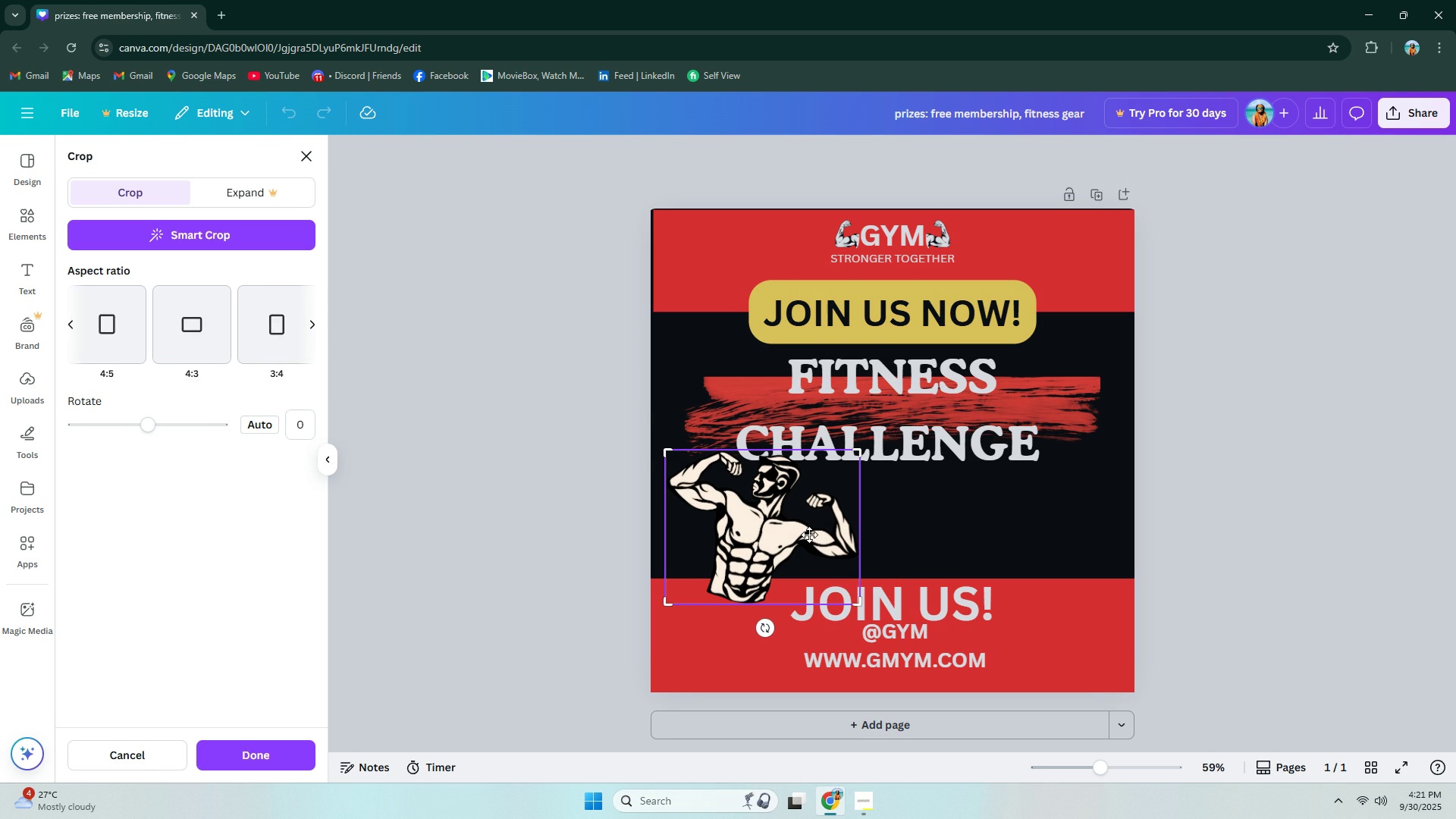 
left_click([879, 564])
 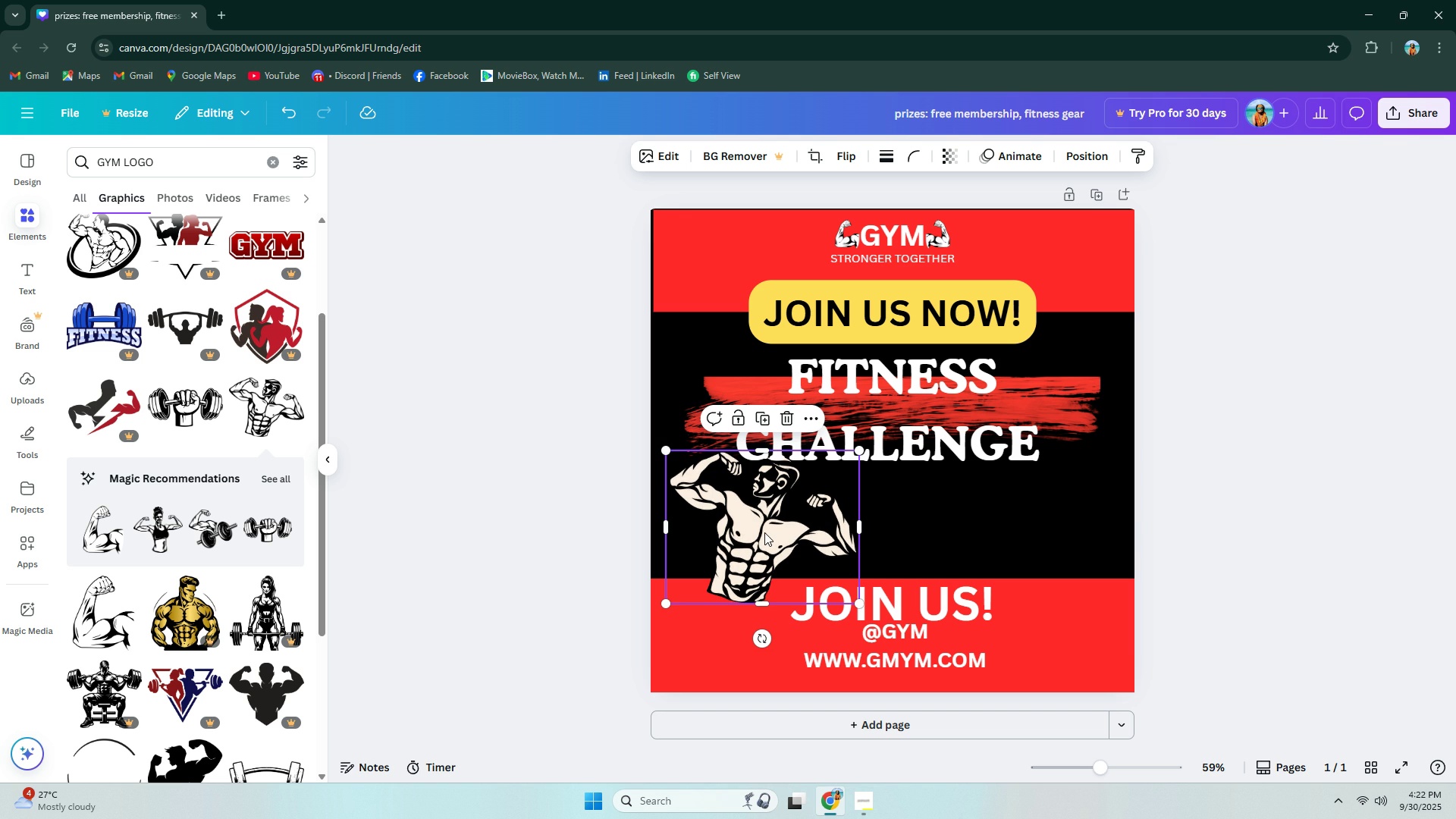 
left_click([764, 532])